 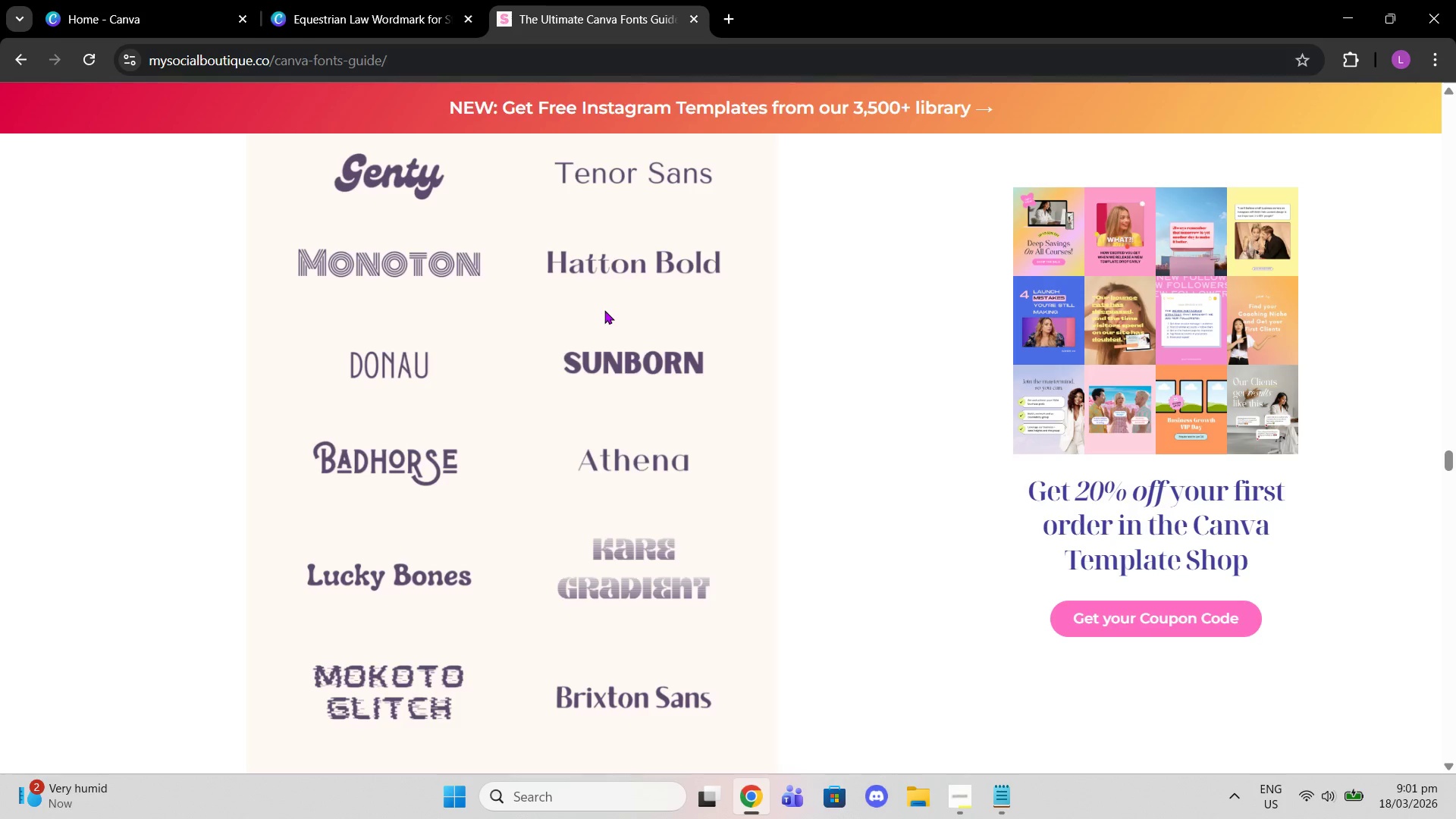 
scroll: coordinate [612, 350], scroll_direction: down, amount: 20.0
 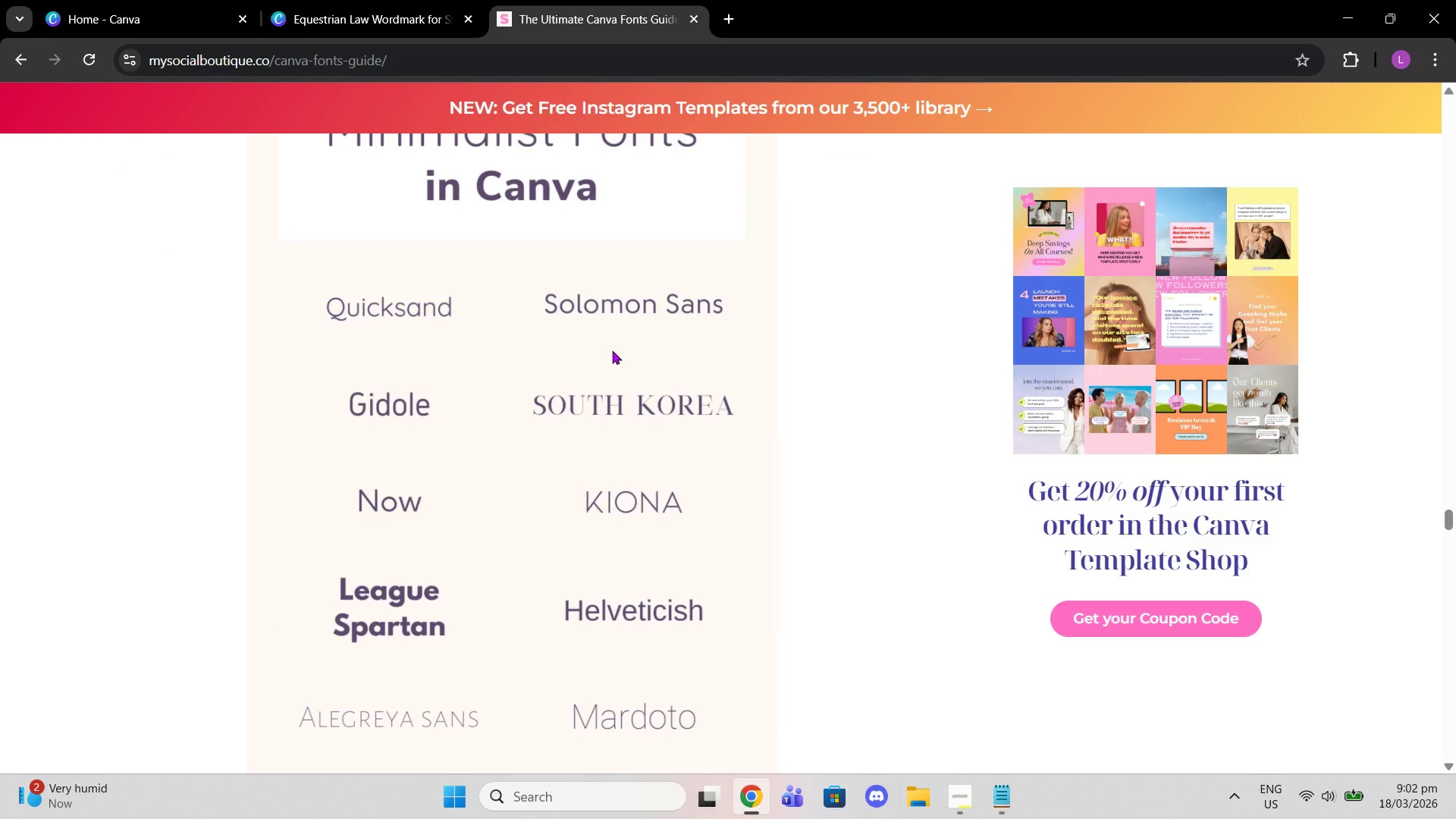 
wait(8.62)
 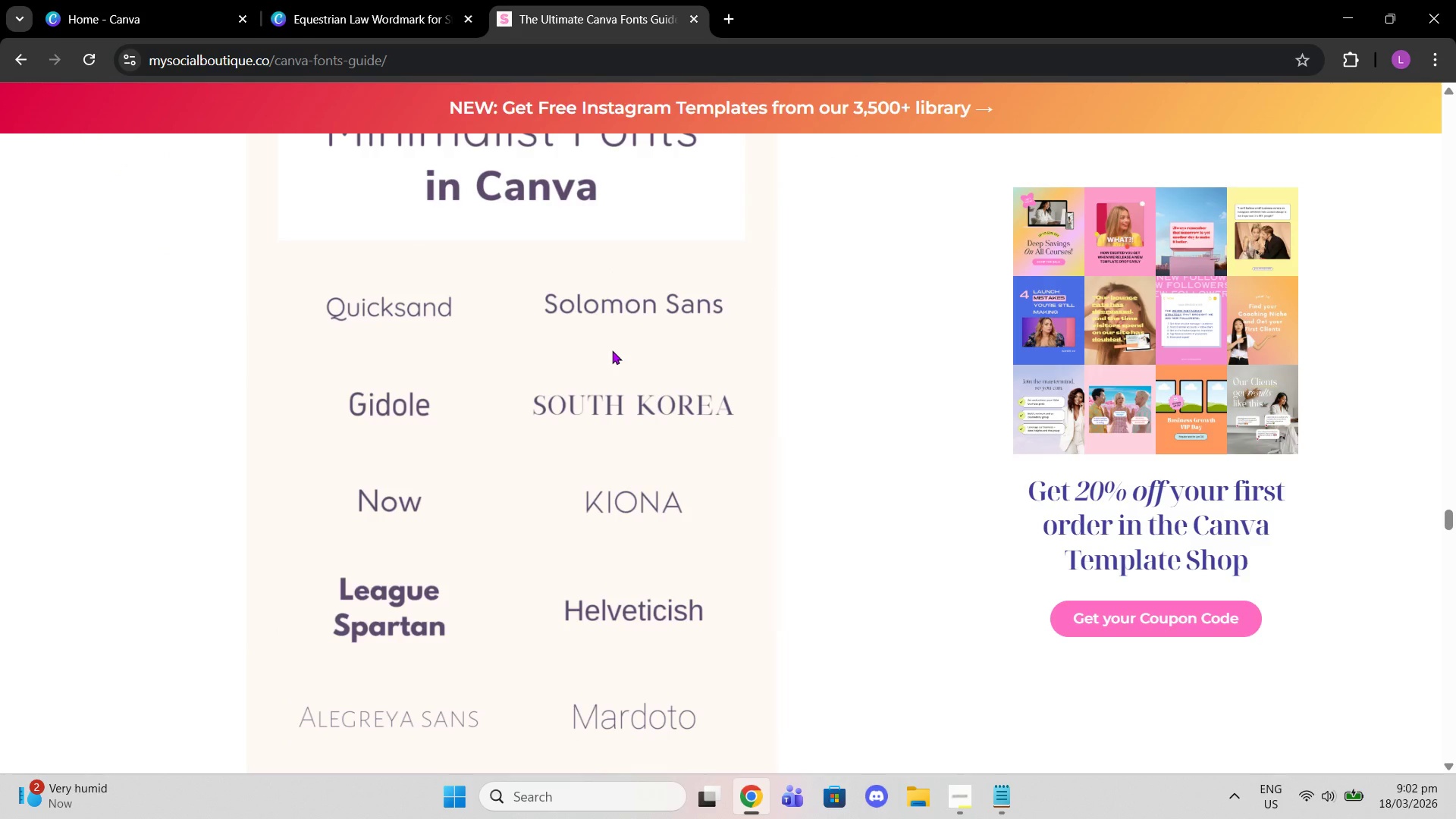 
scroll: coordinate [811, 514], scroll_direction: down, amount: 33.0
 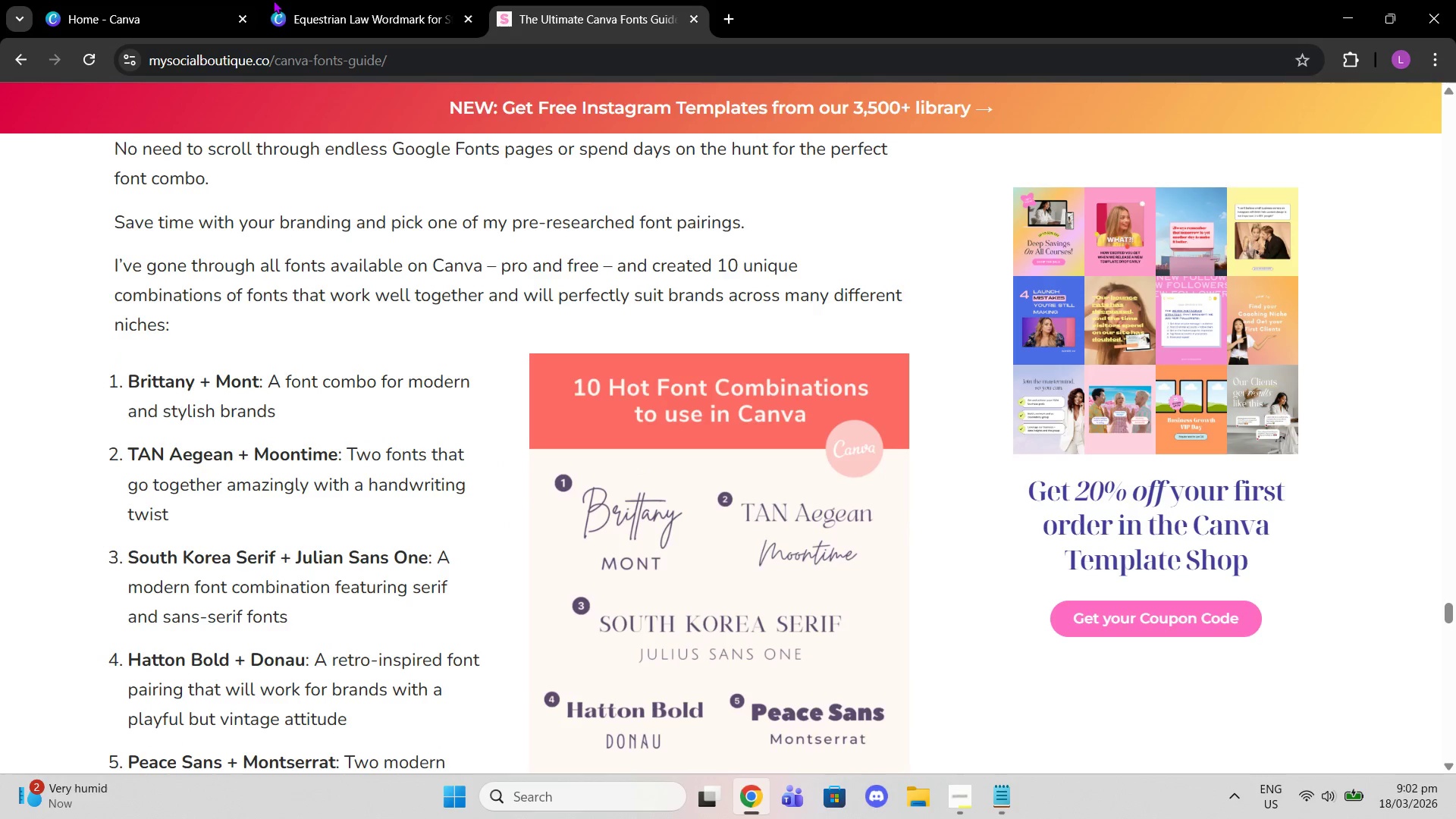 
left_click([305, 0])
 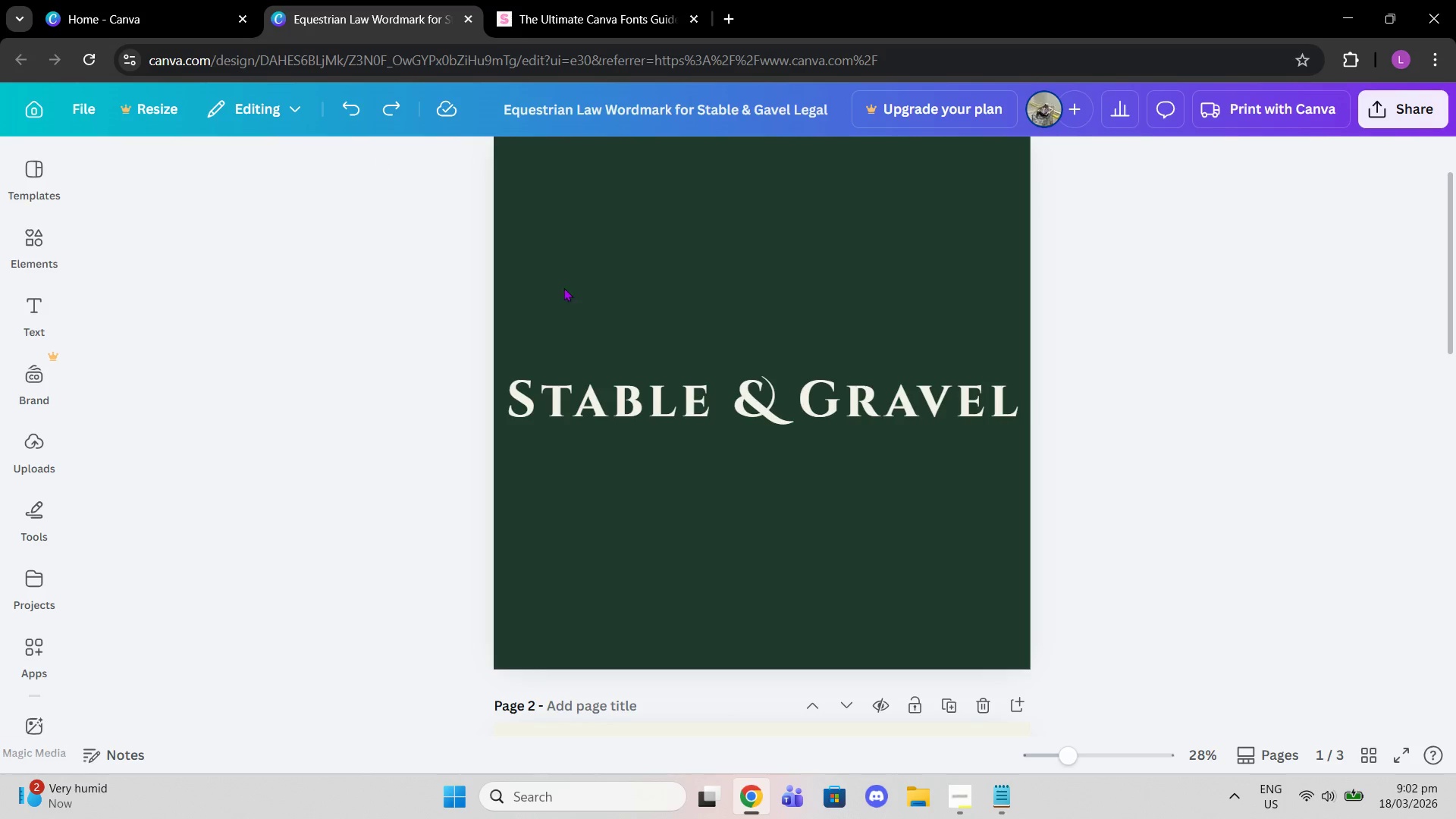 
scroll: coordinate [598, 393], scroll_direction: down, amount: 11.0
 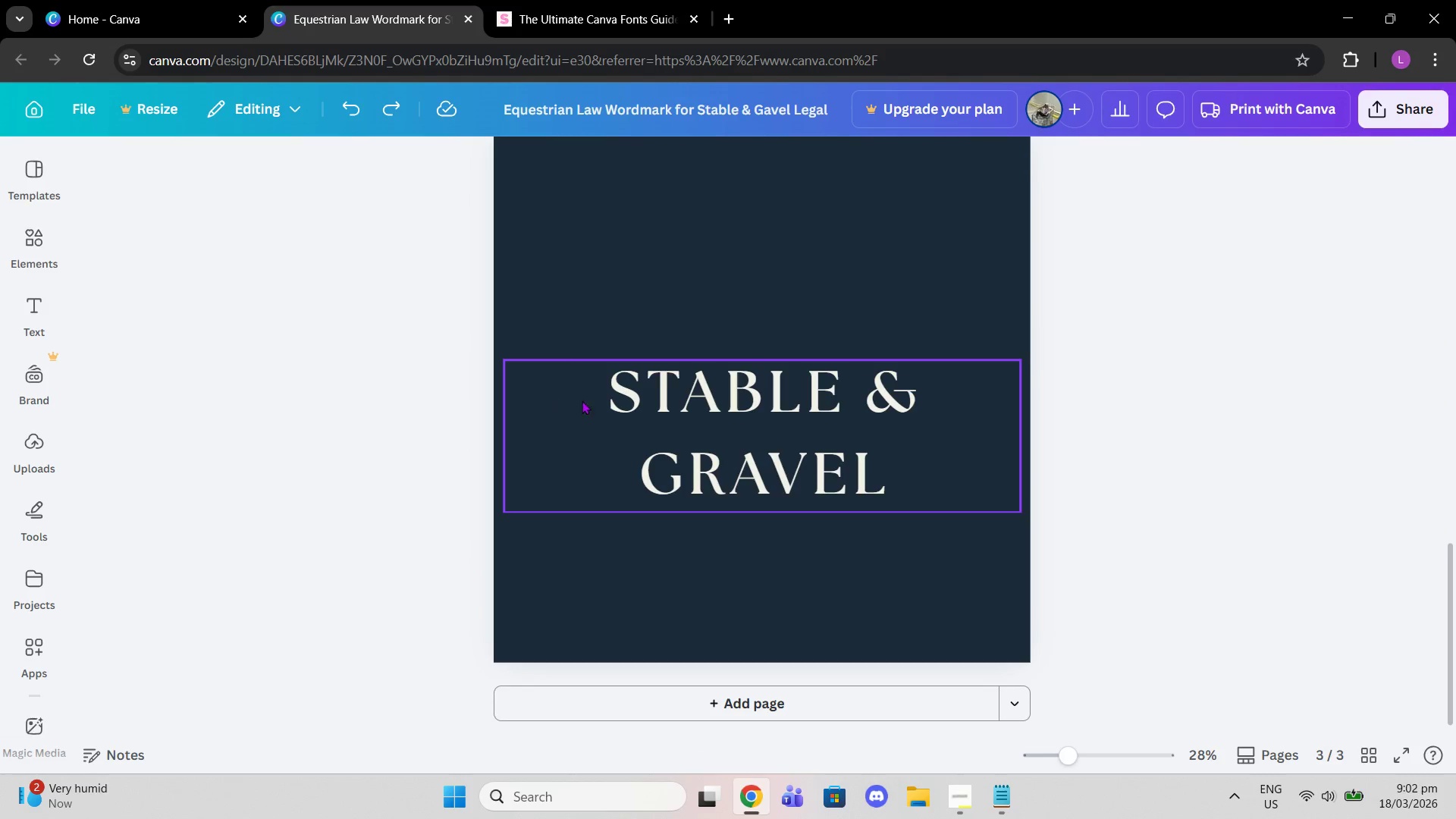 
left_click([771, 447])
 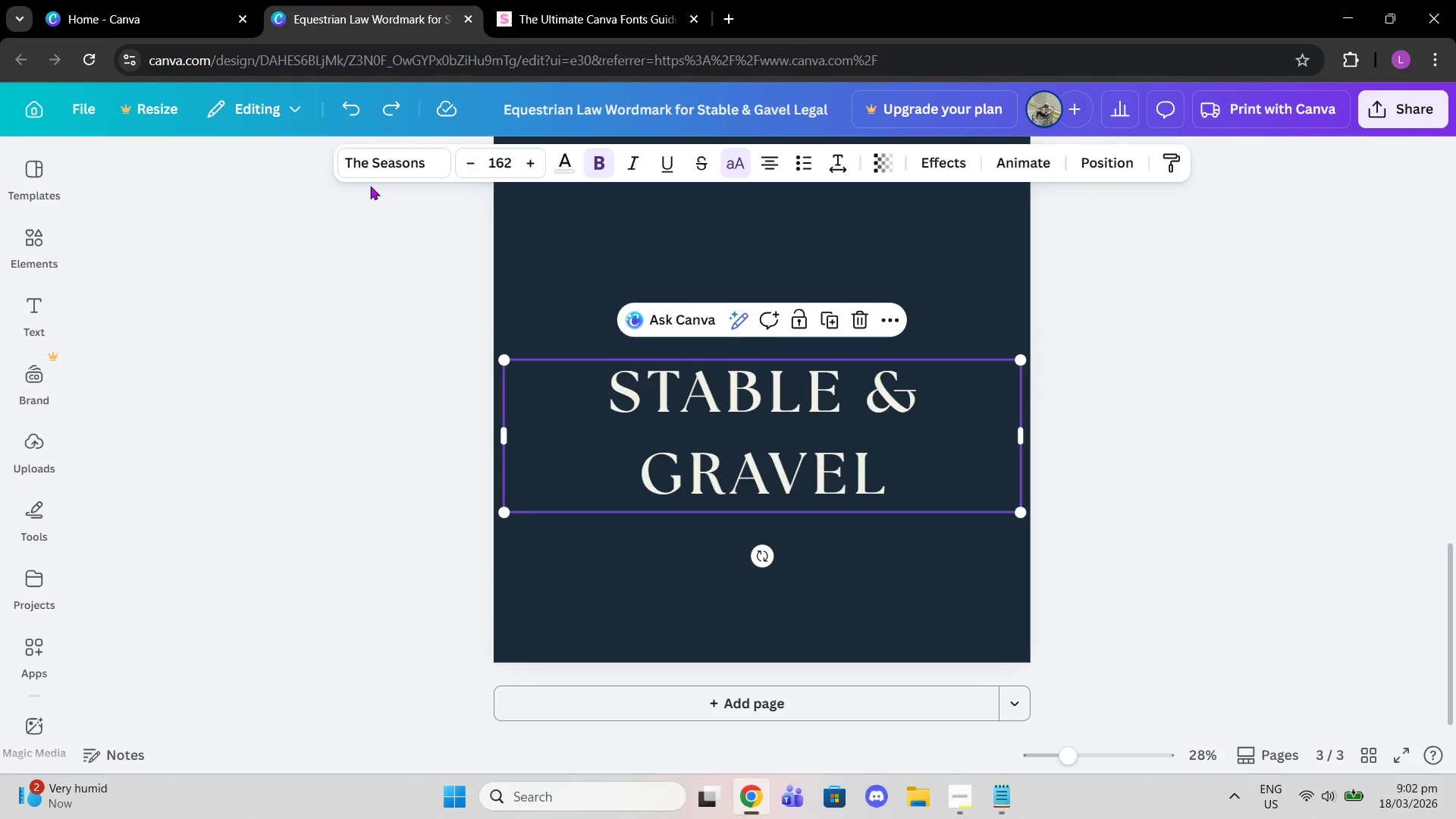 
left_click([381, 168])
 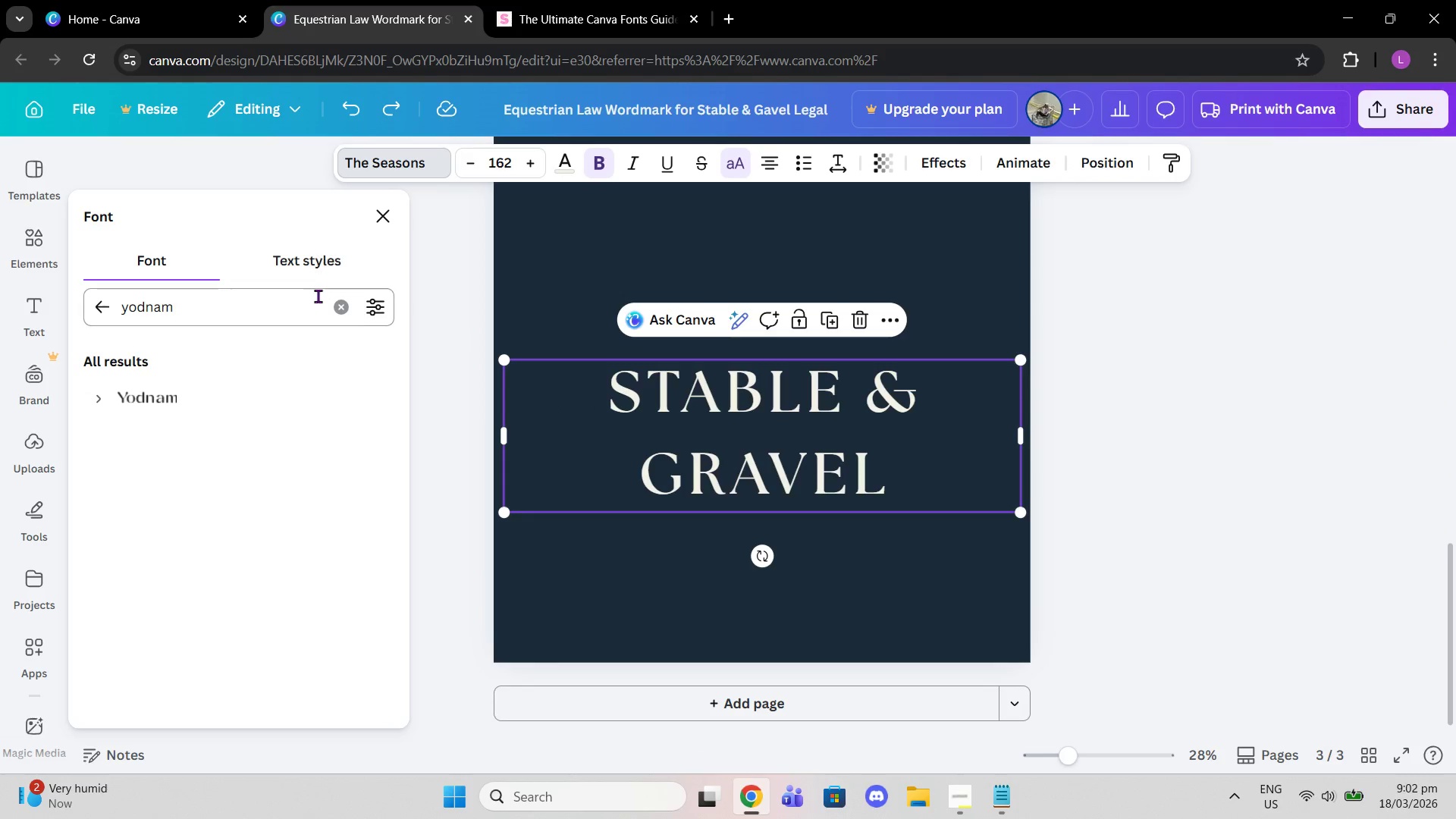 
left_click([336, 300])
 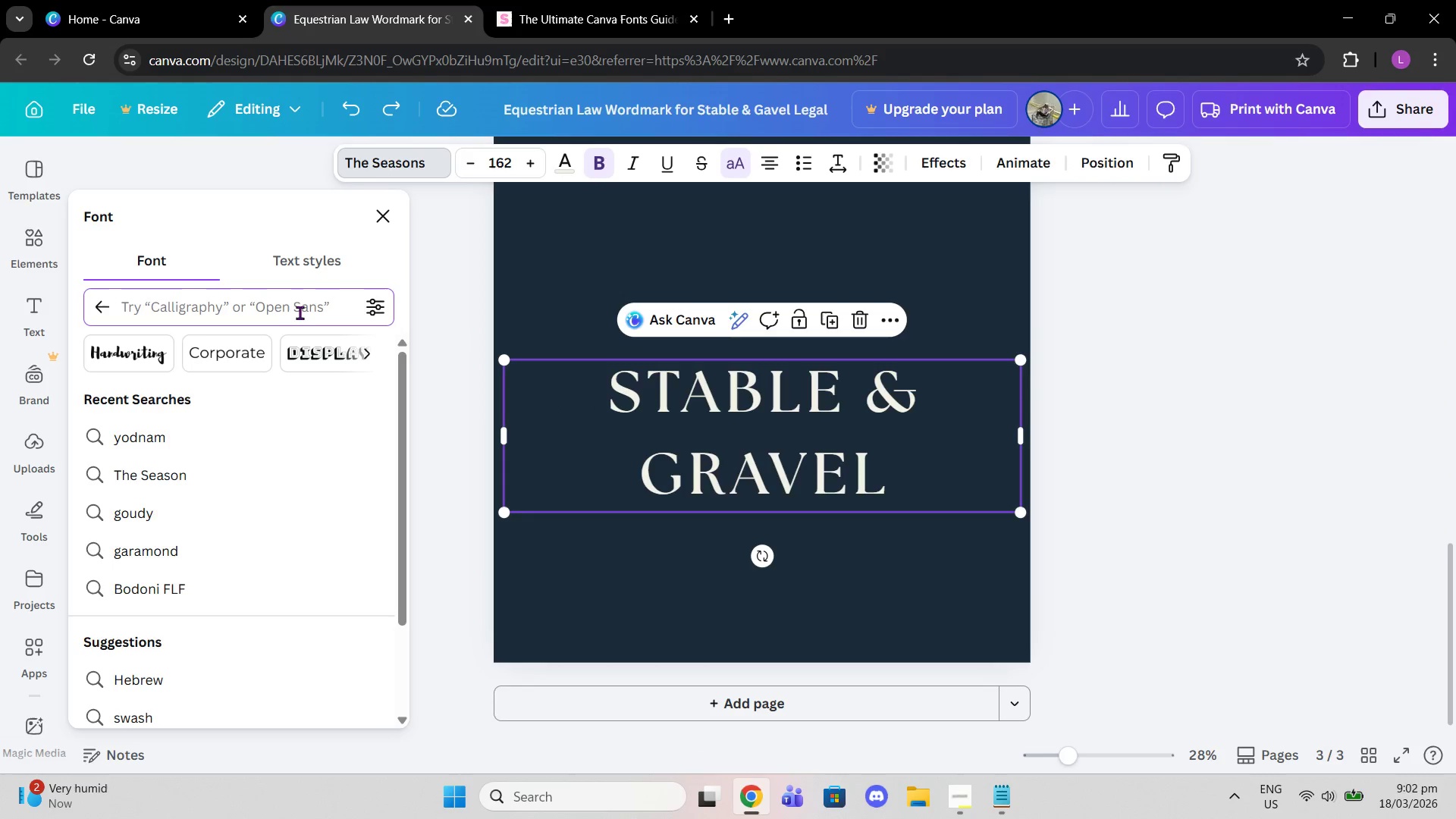 
left_click([287, 312])
 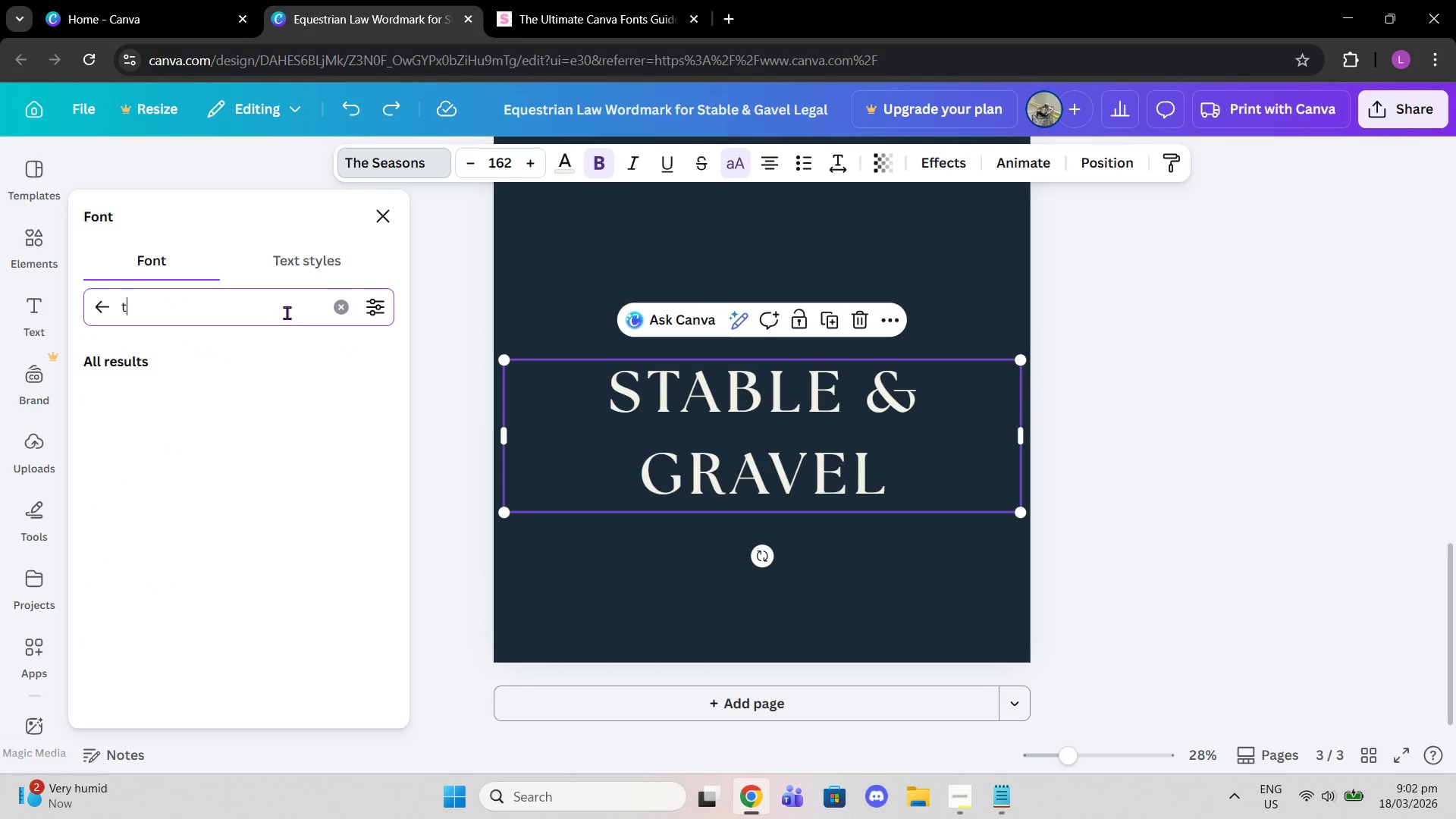 
type(t)
key(Backspace)
type(yod)
 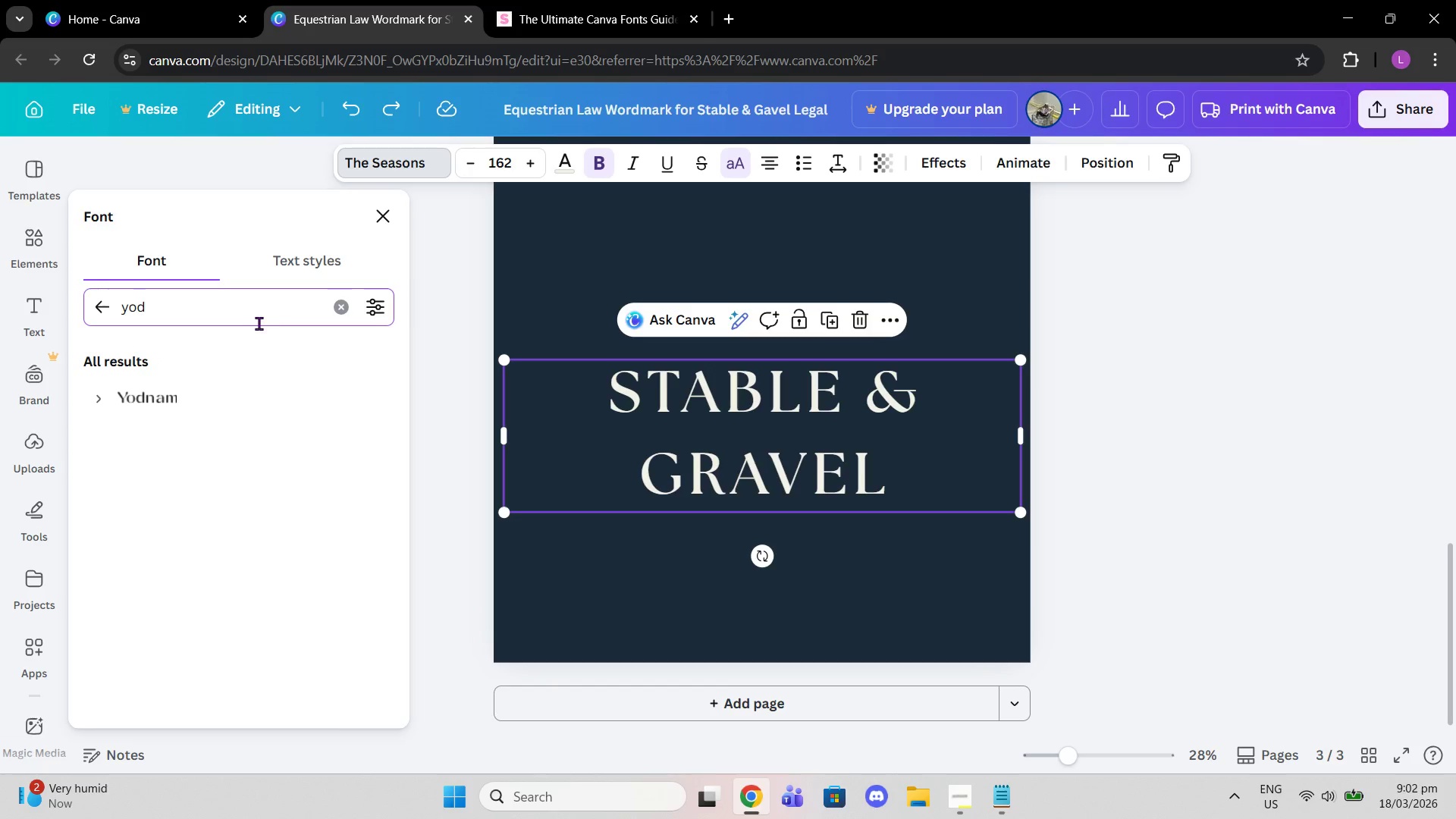 
left_click([211, 388])
 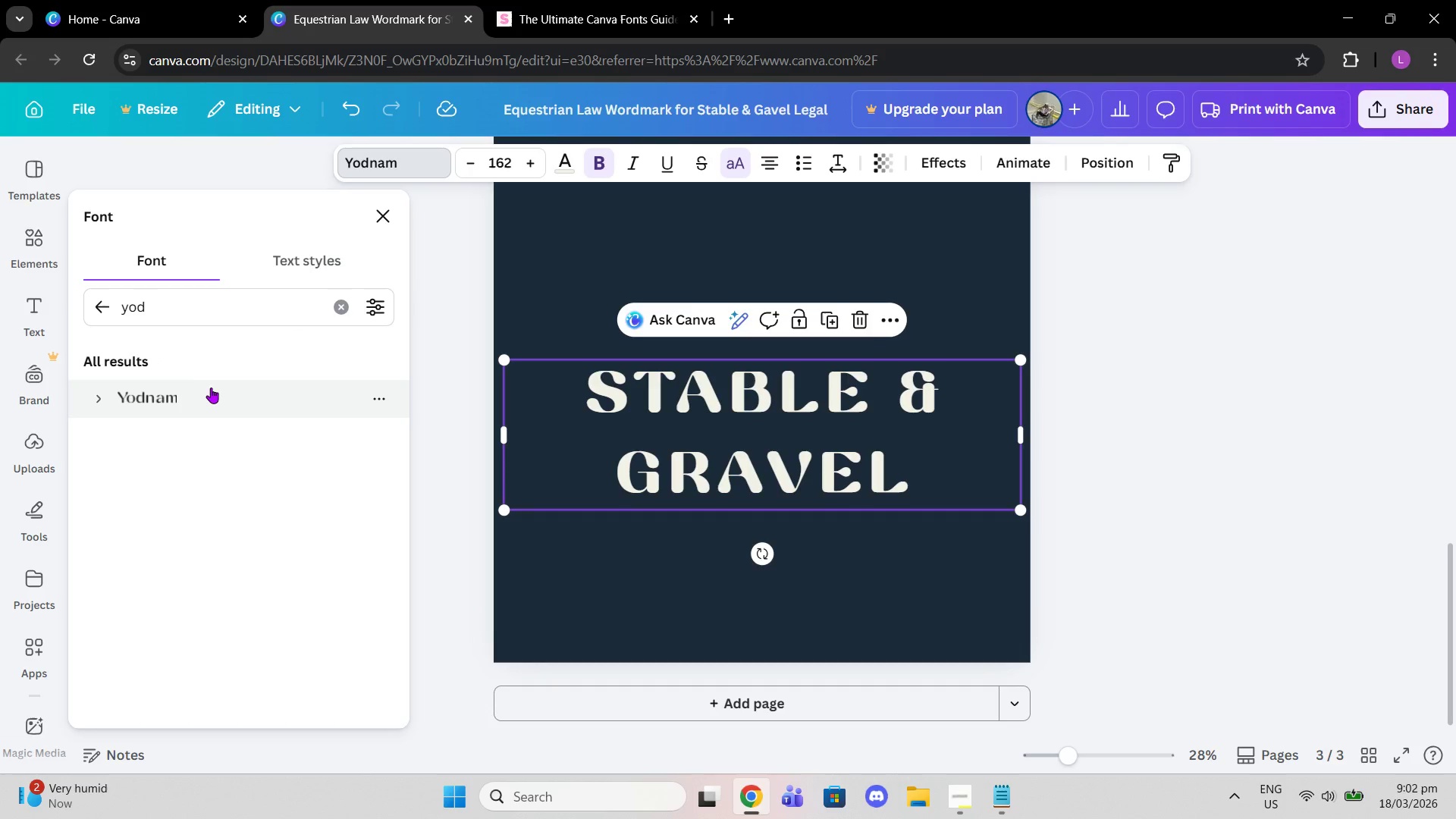 
wait(7.44)
 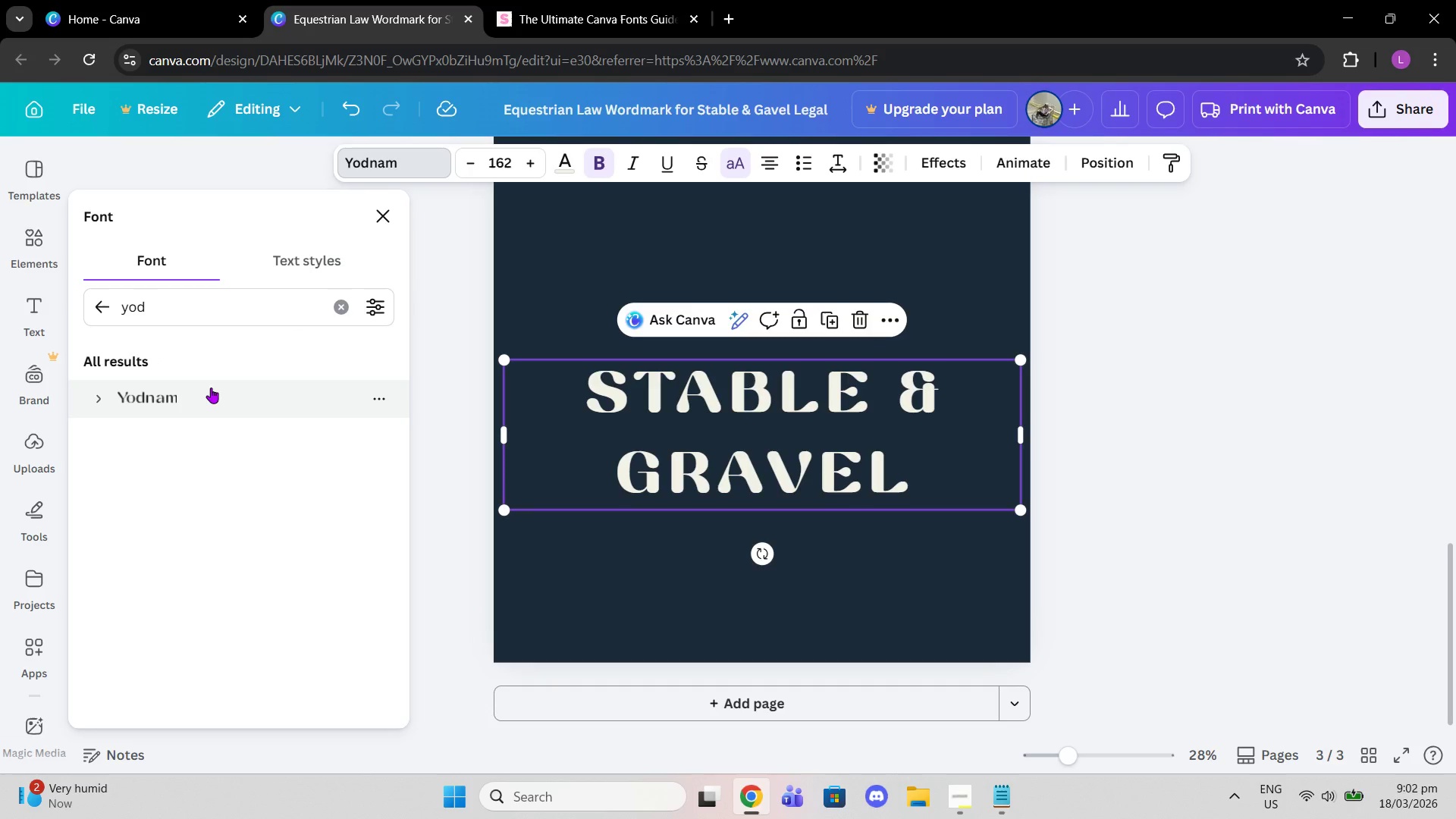 
double_click([306, 310])
 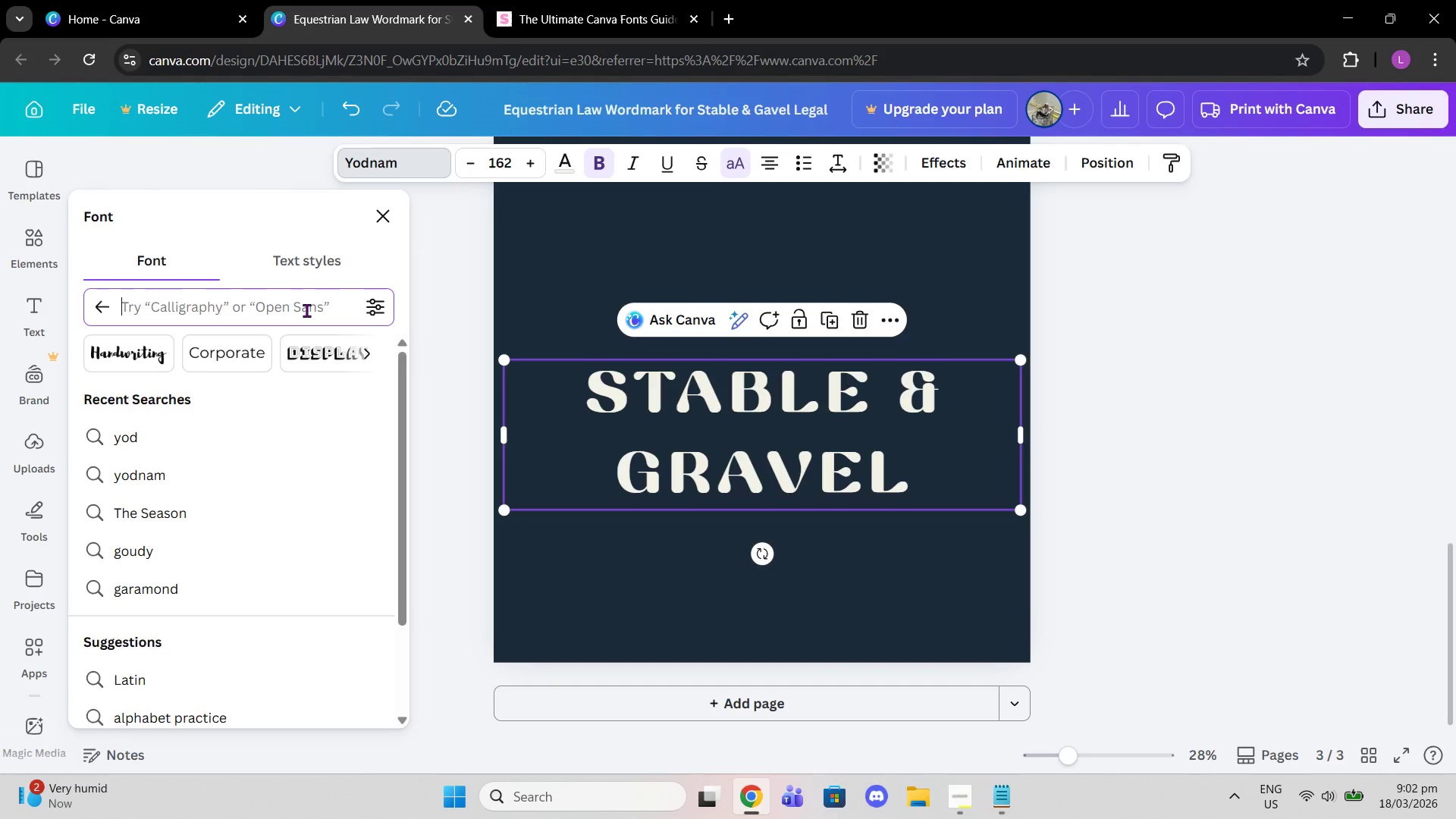 
type(lucy rose)
 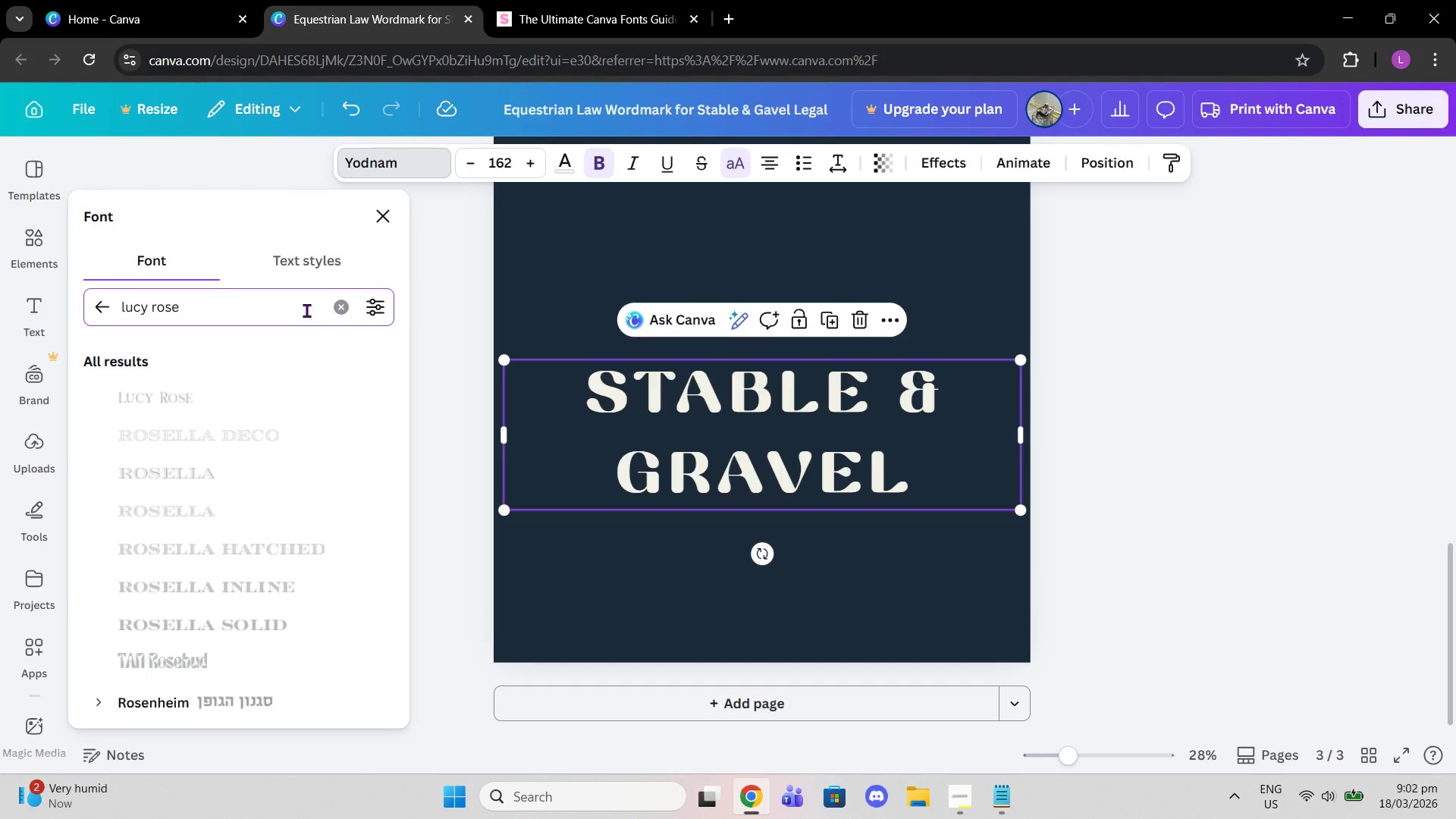 
wait(11.06)
 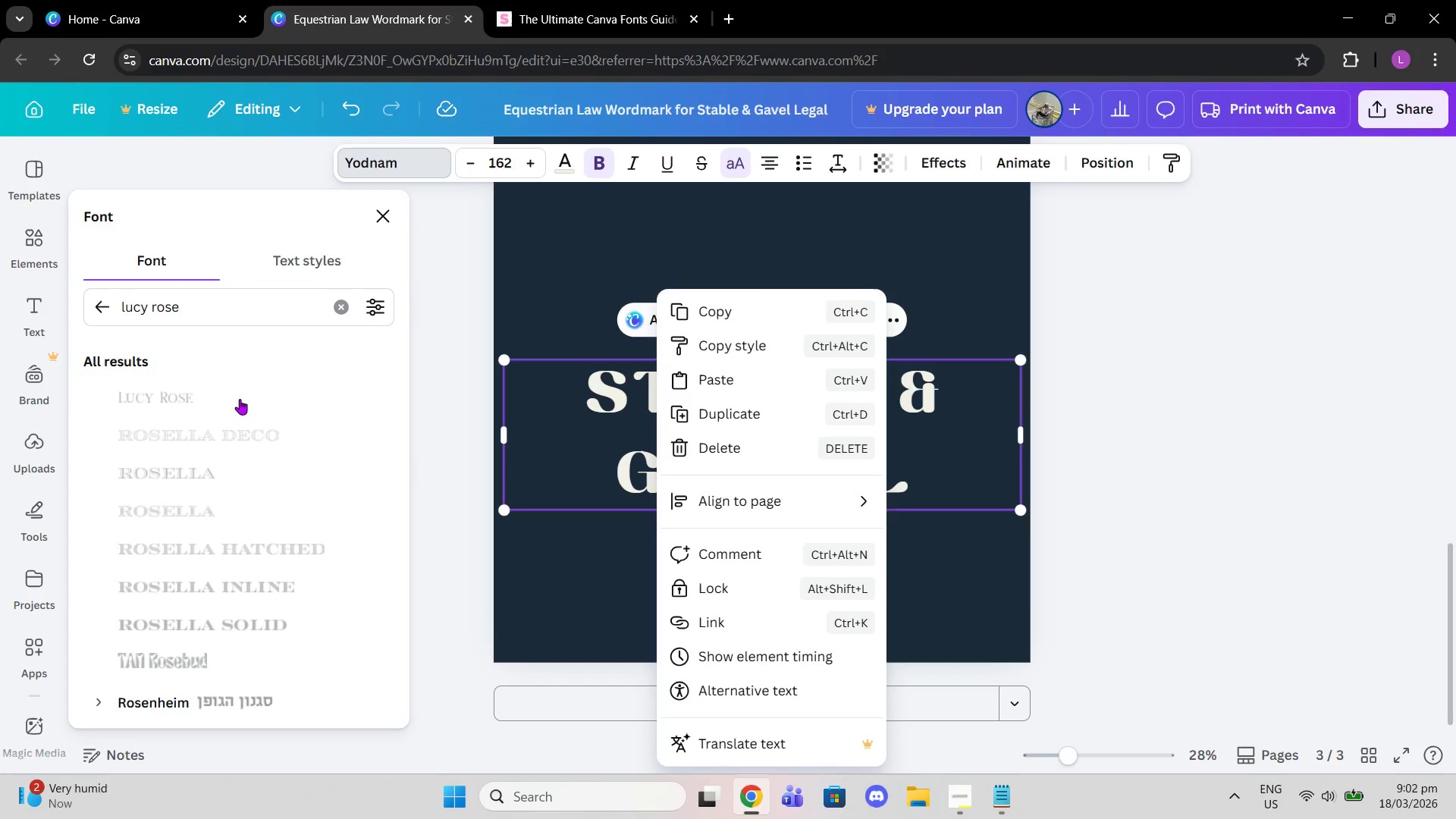 
left_click([240, 399])
 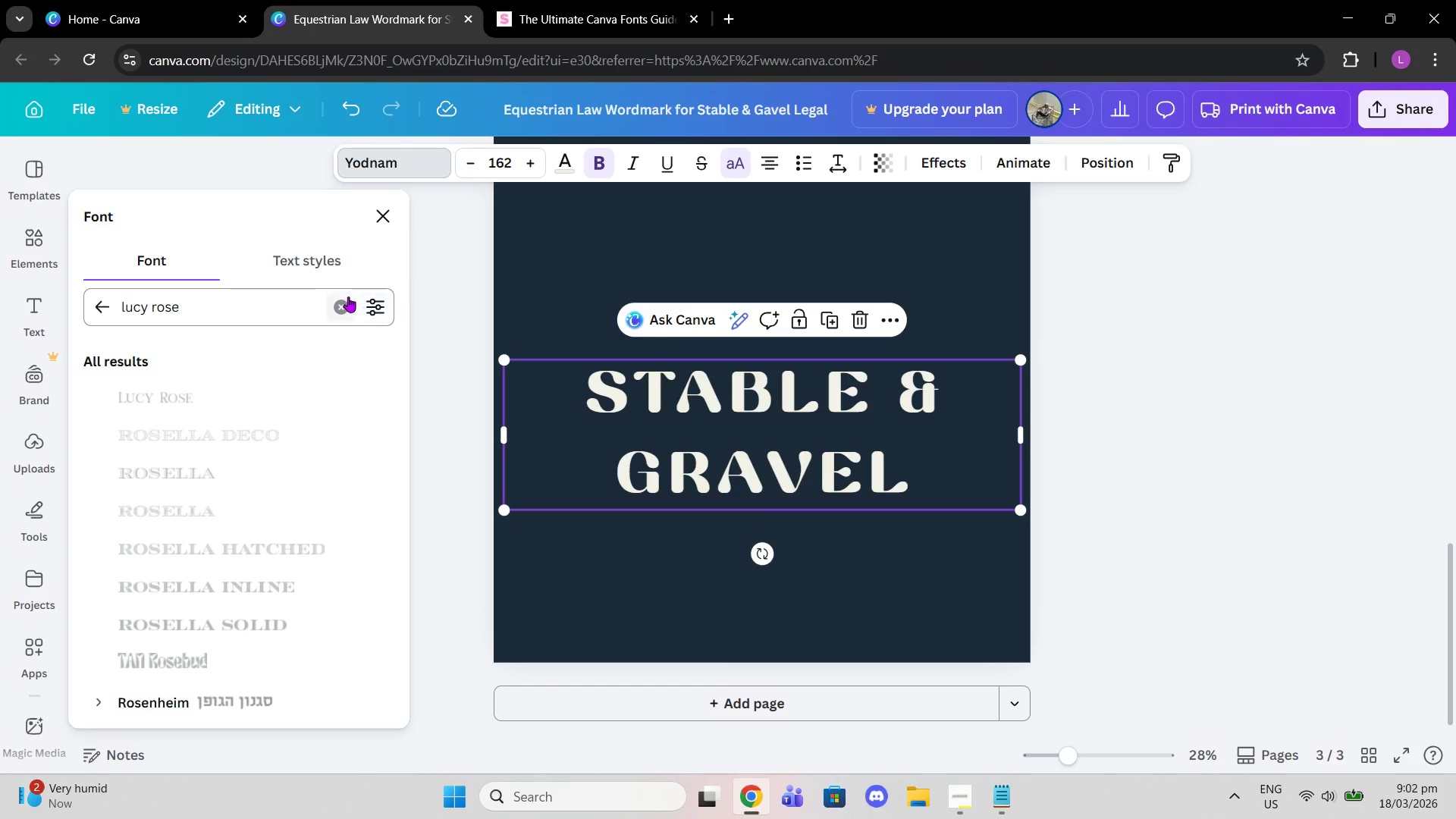 
scroll: coordinate [303, 548], scroll_direction: down, amount: 6.0
 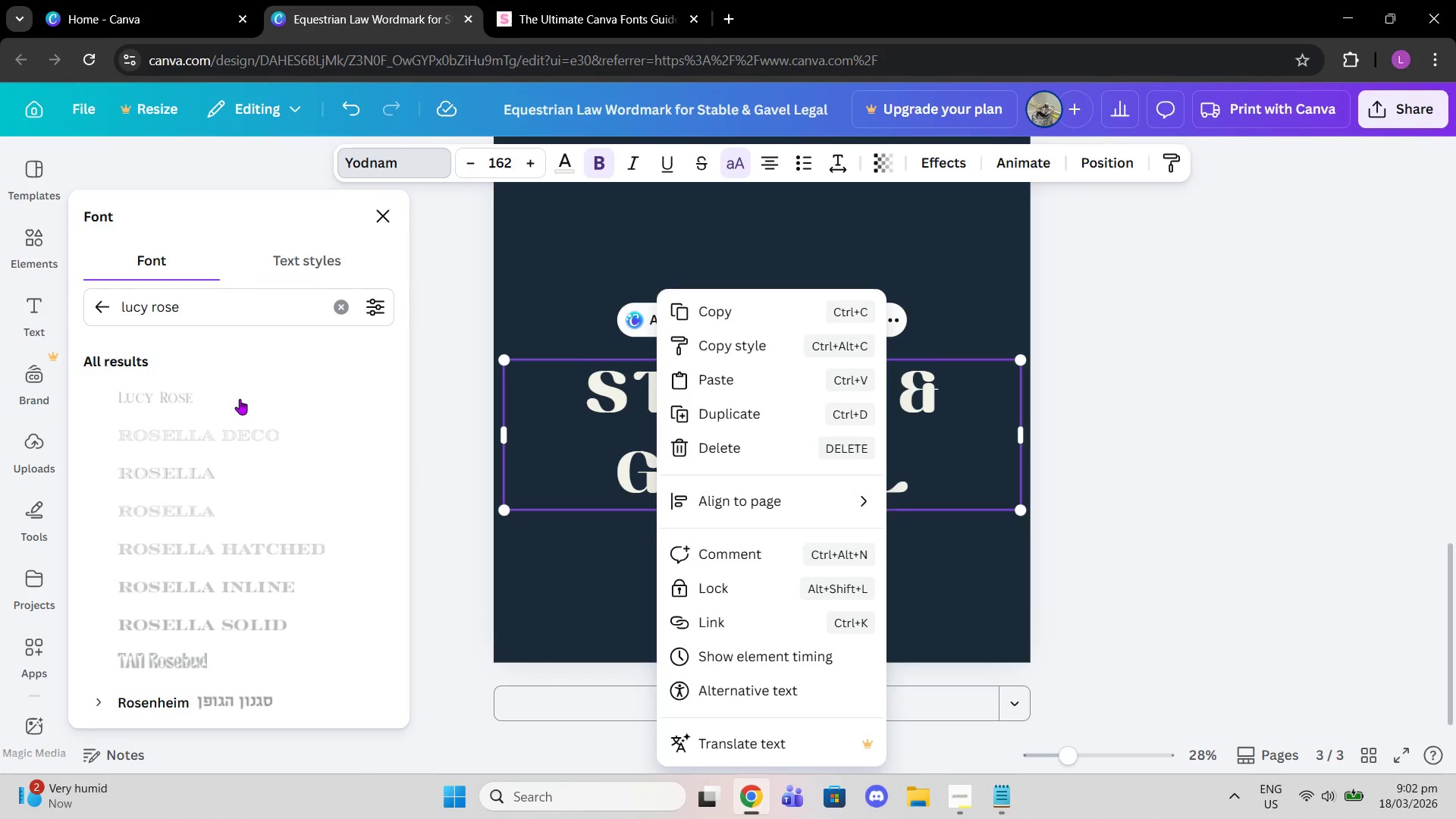 
left_click([348, 297])
 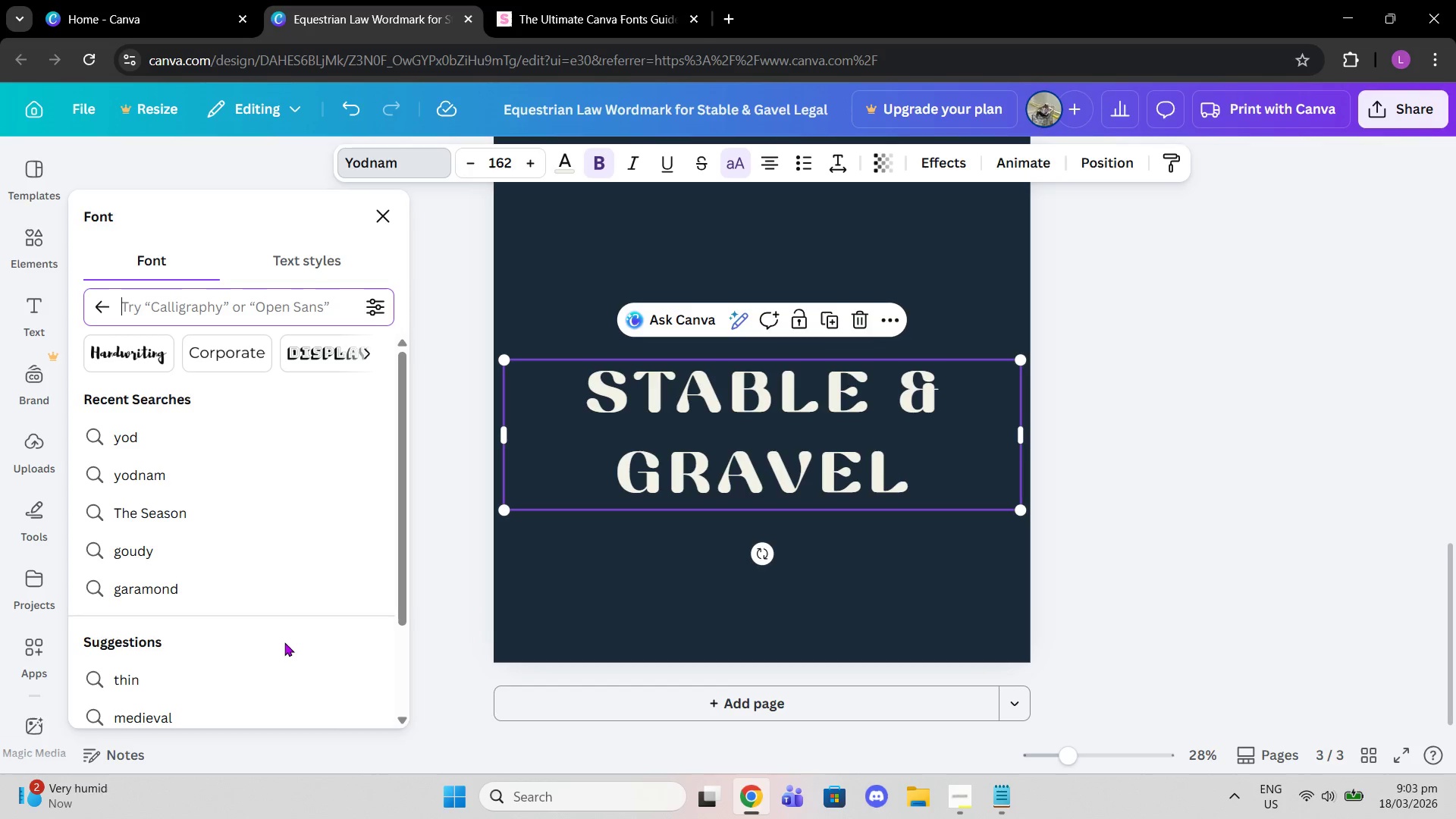 
wait(25.25)
 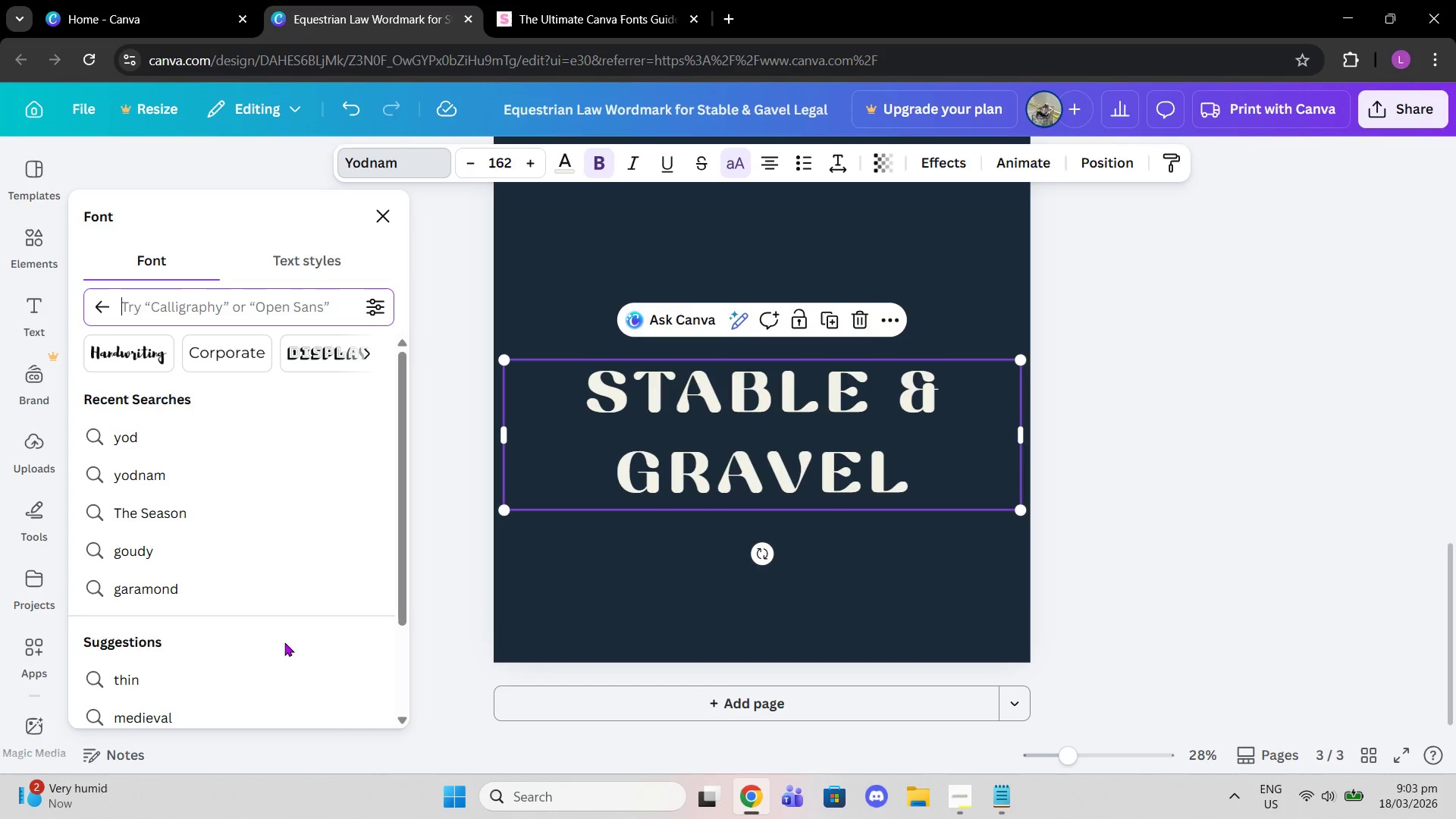 
left_click([602, 0])
 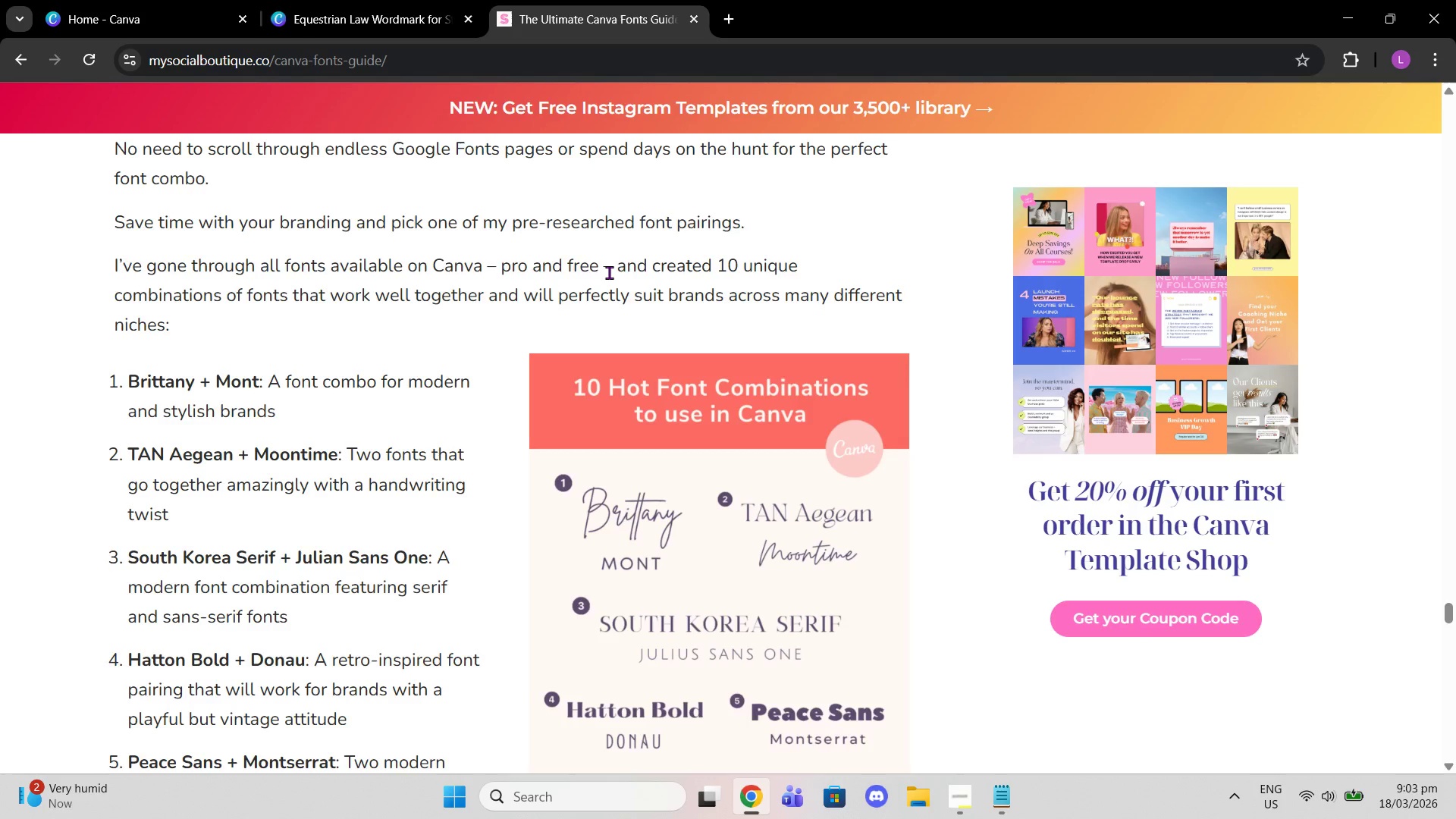 
scroll: coordinate [634, 314], scroll_direction: down, amount: 14.0
 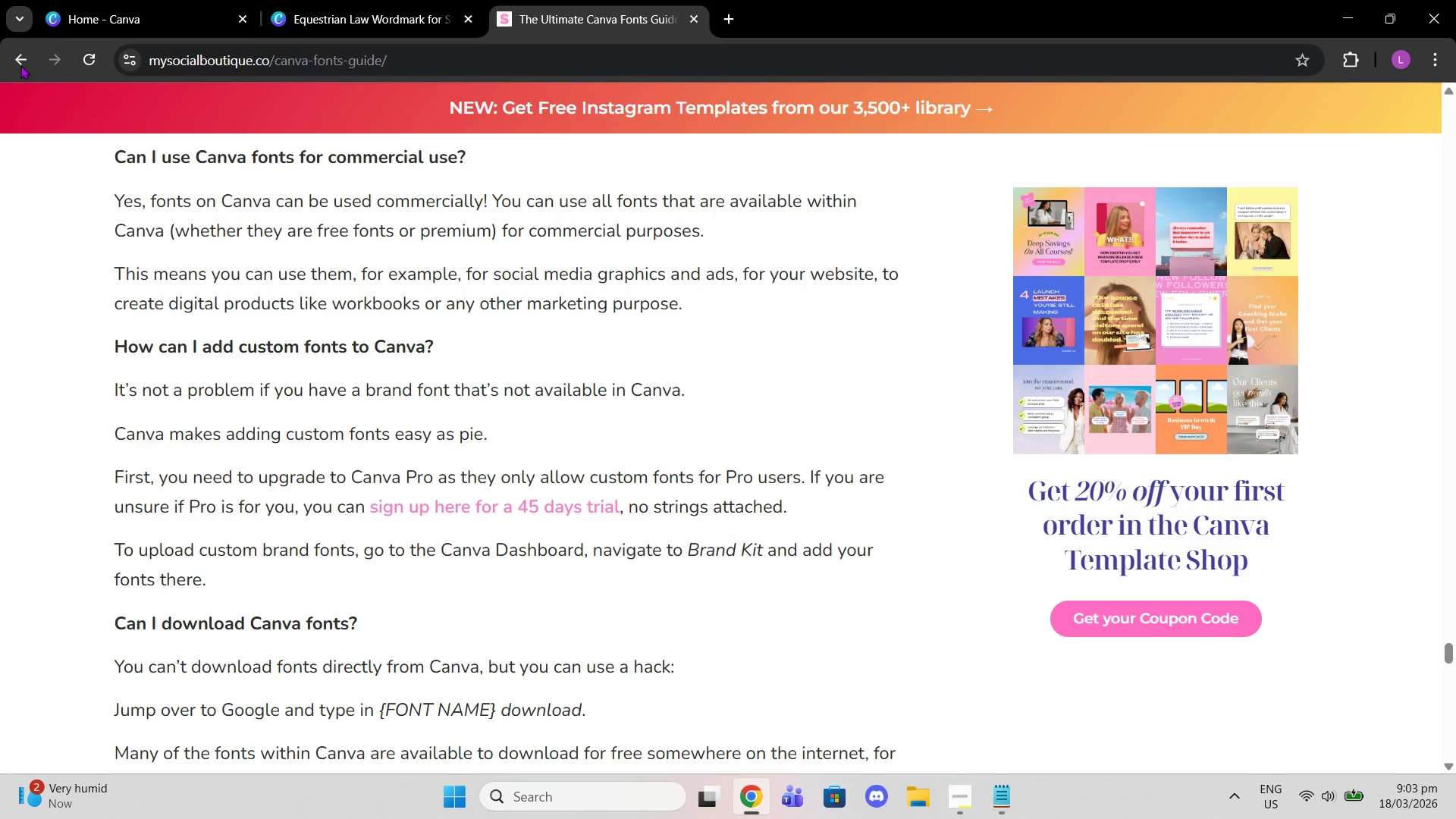 
left_click([5, 52])
 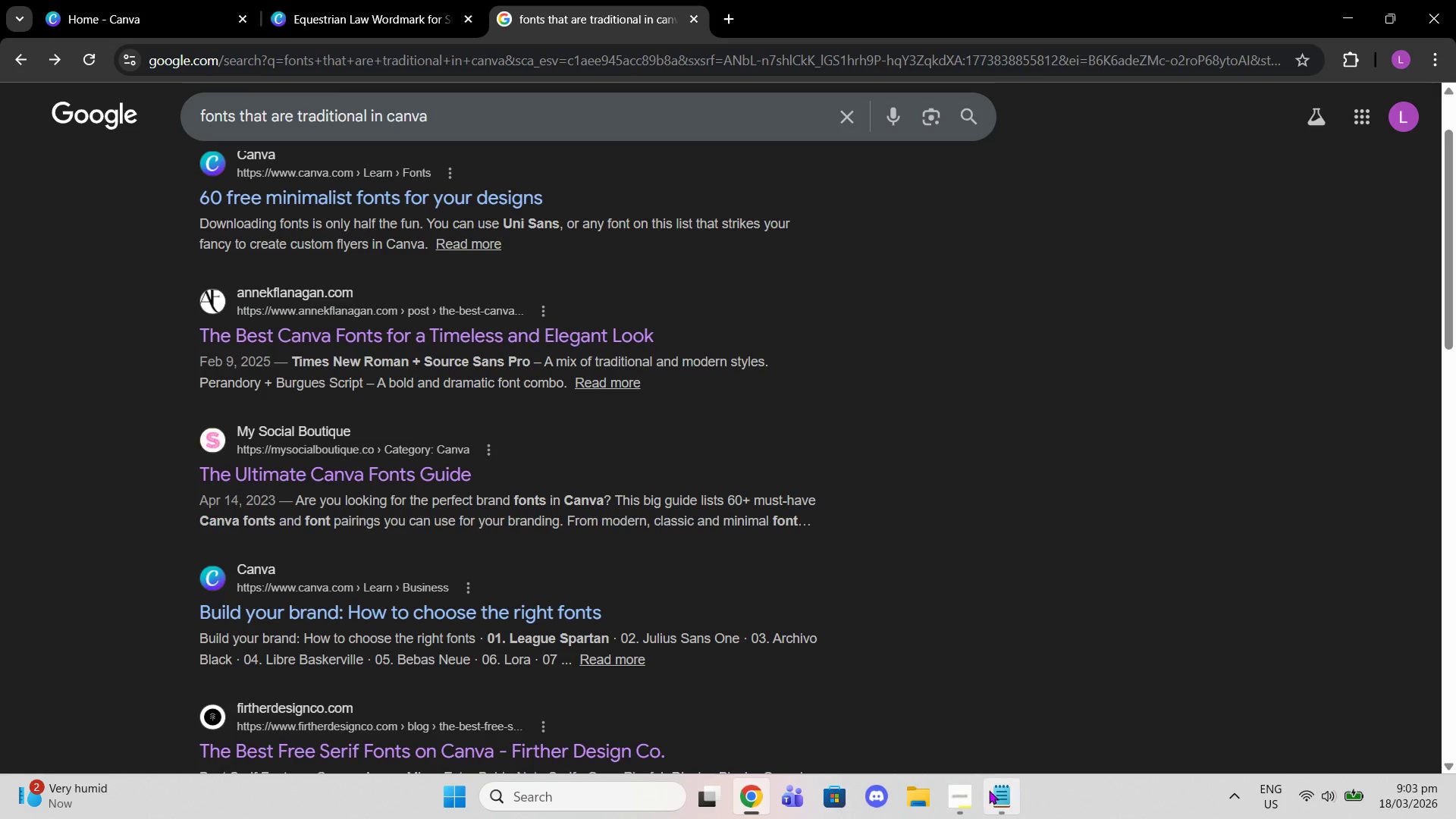 
left_click([962, 790])